 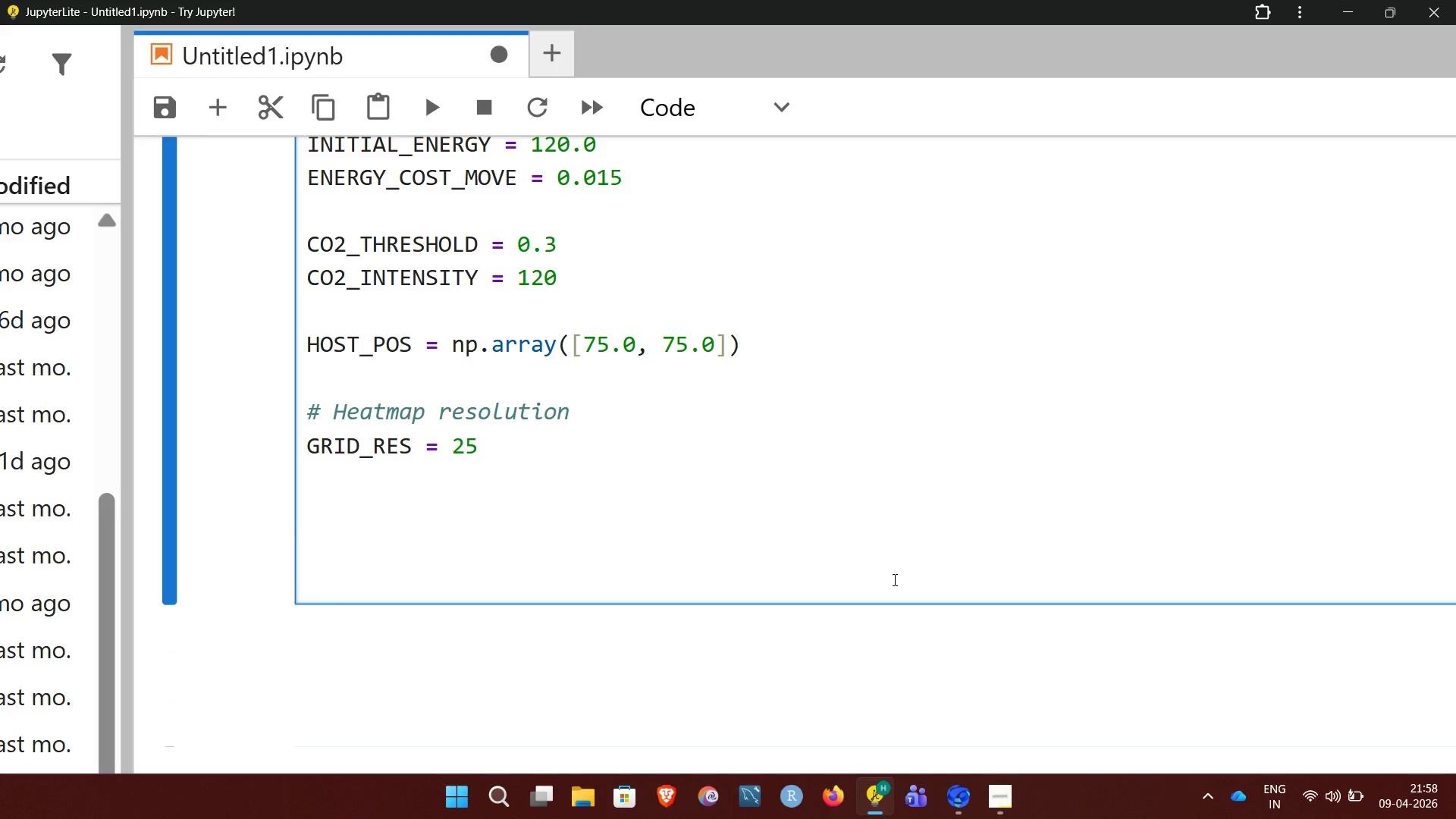 
key(Backspace)
type(np.)
 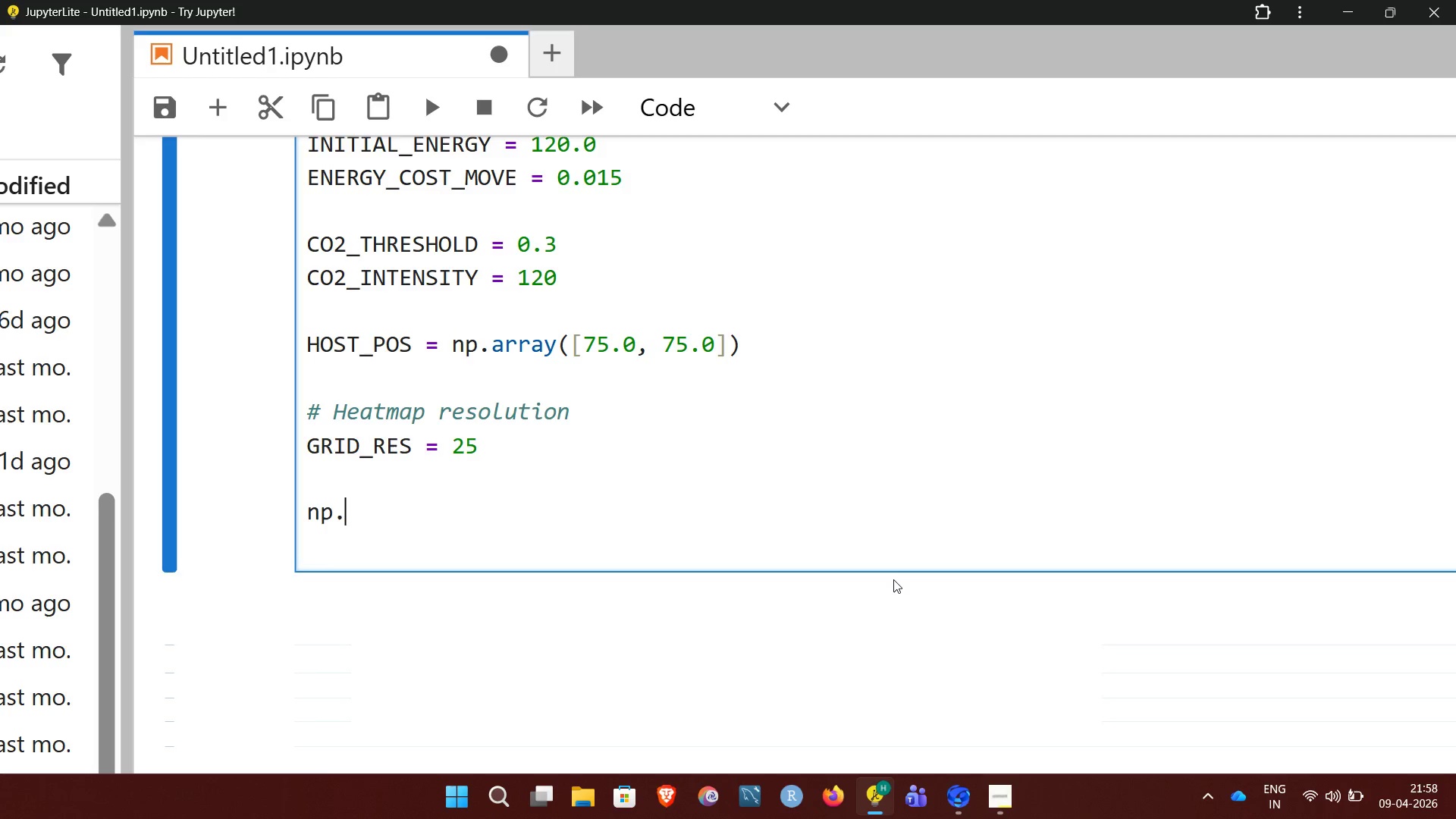 
type(random,)
key(Backspace)
type(.)
 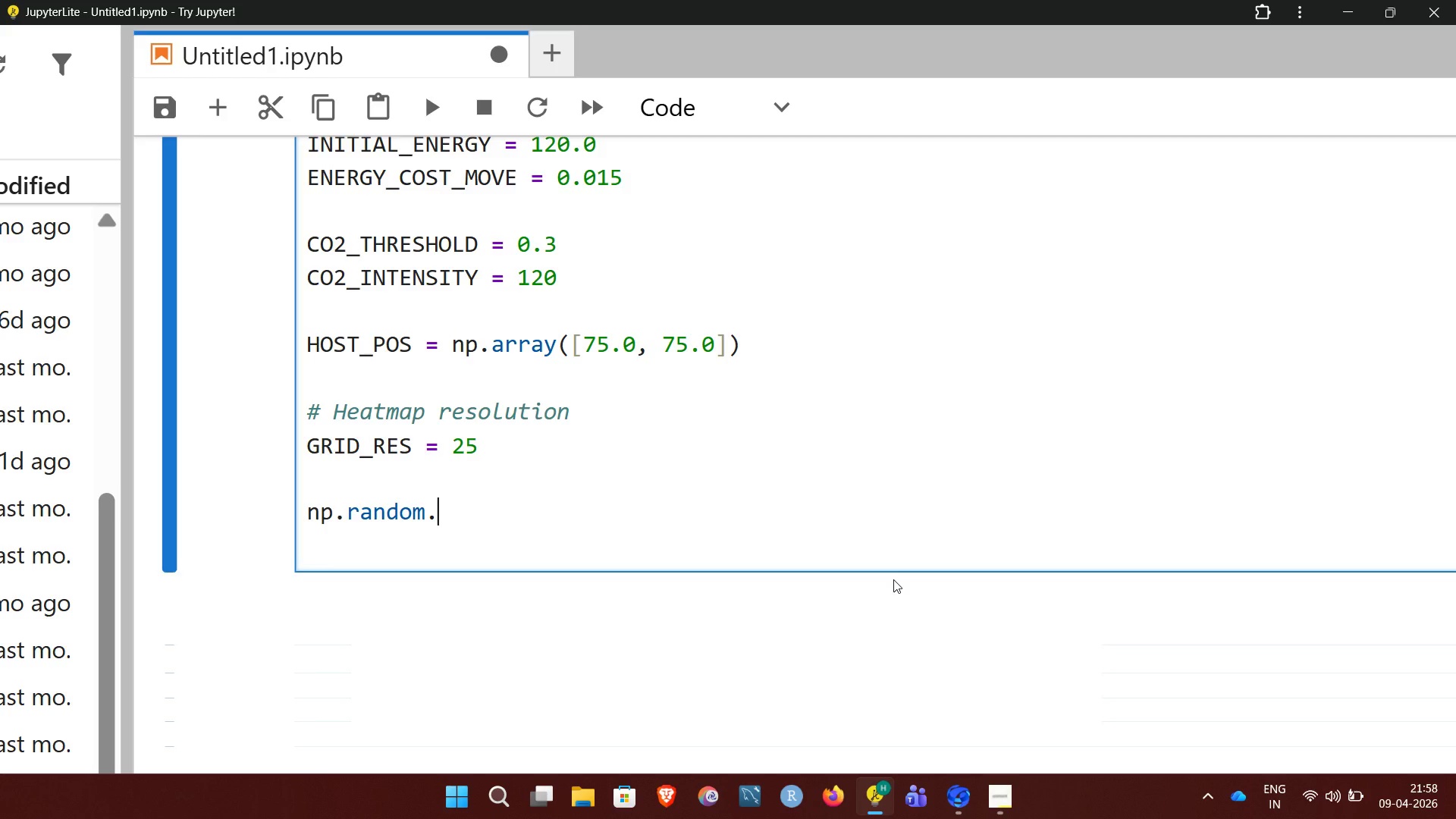 
wait(5.25)
 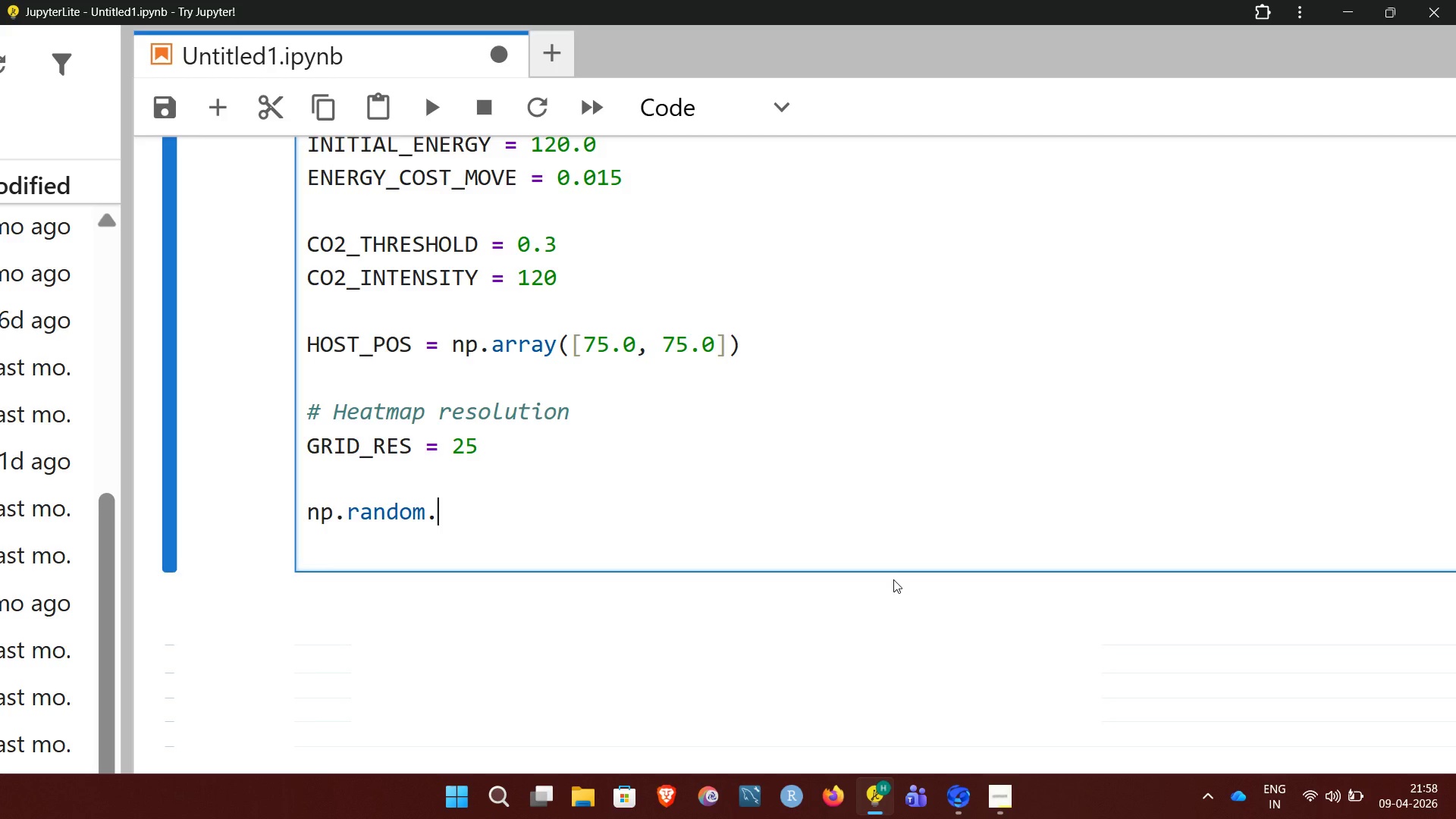 
type(seed(42)  #)
 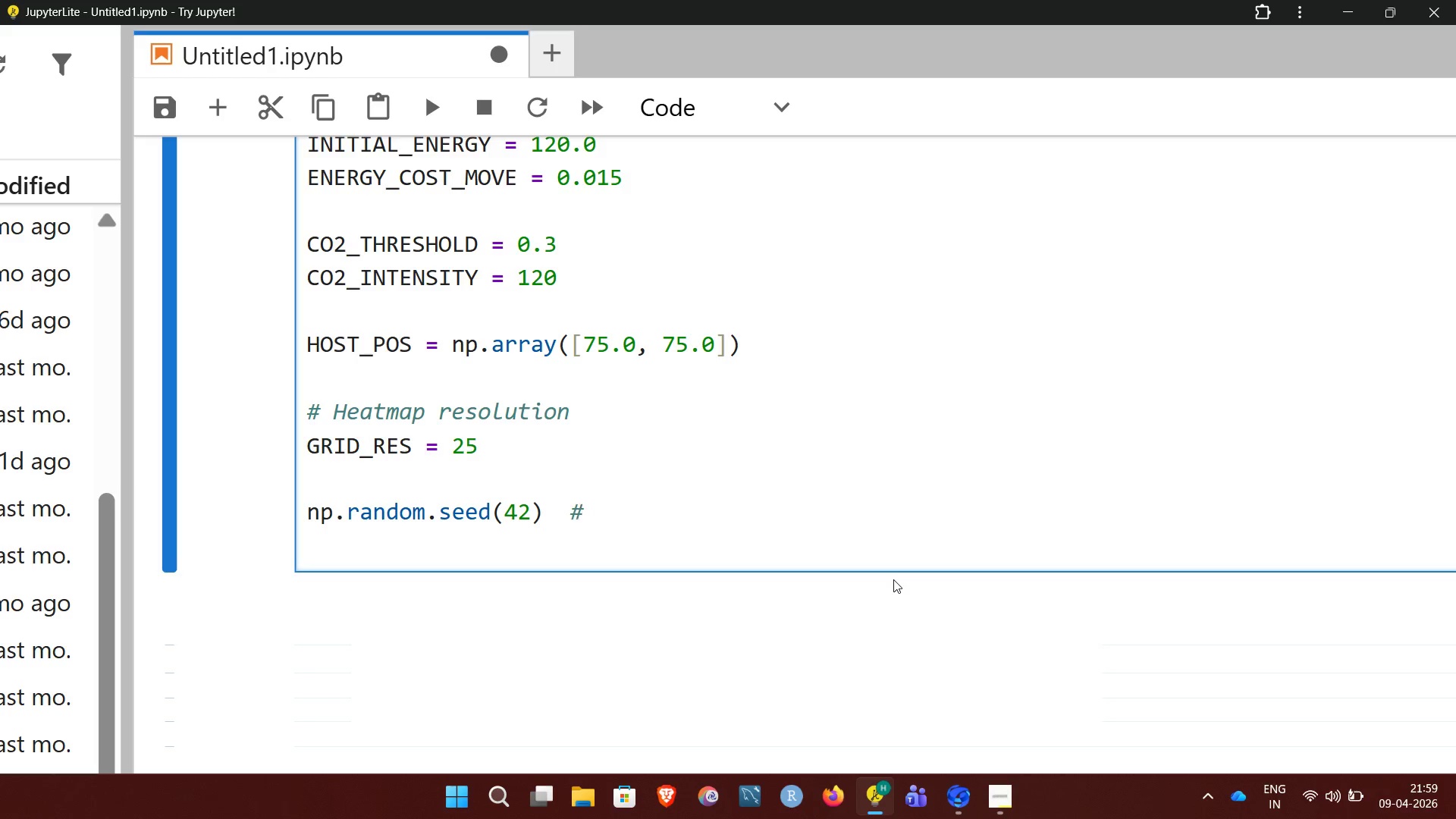 
wait(10.67)
 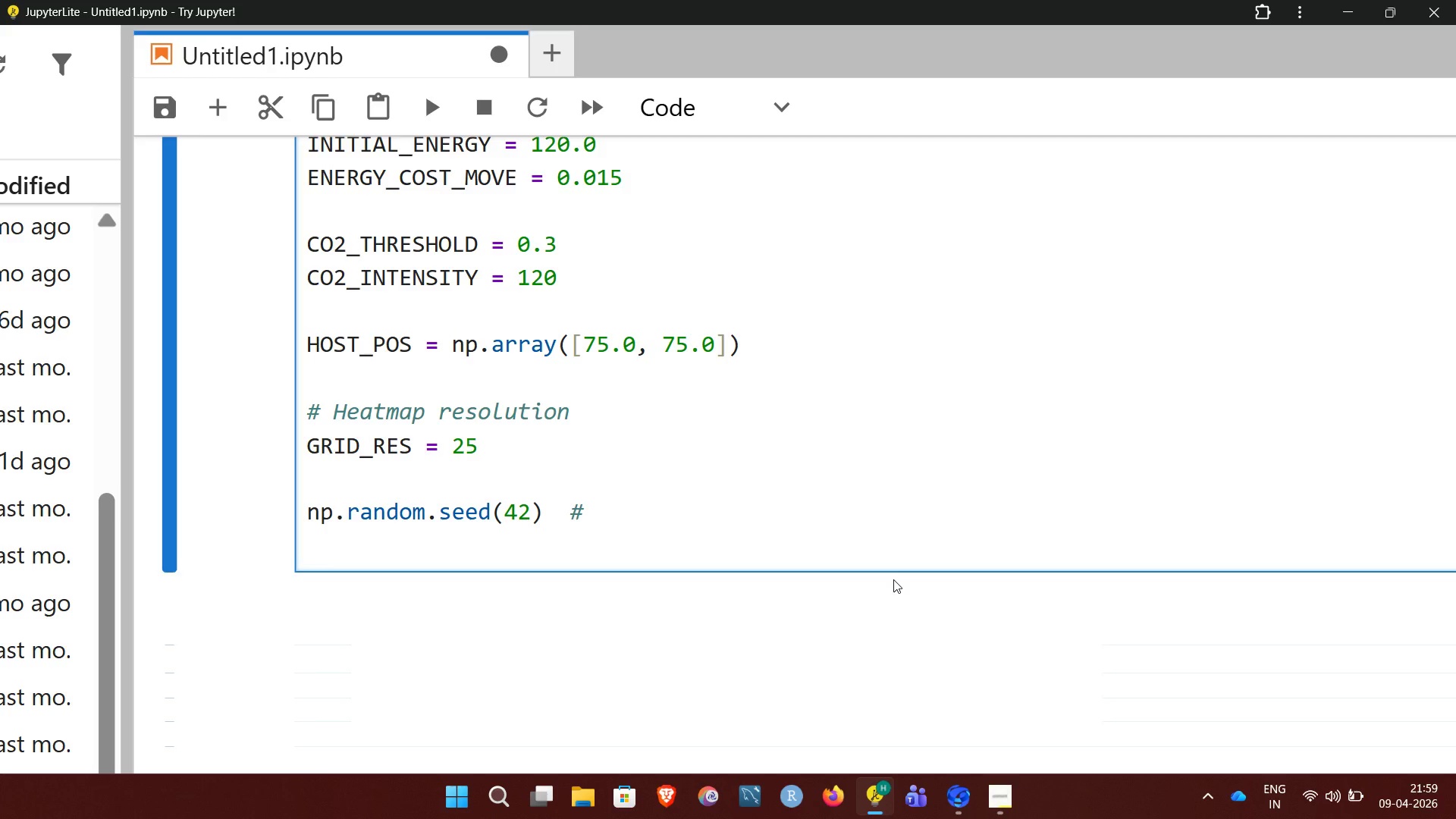 
type( reproducibility)
 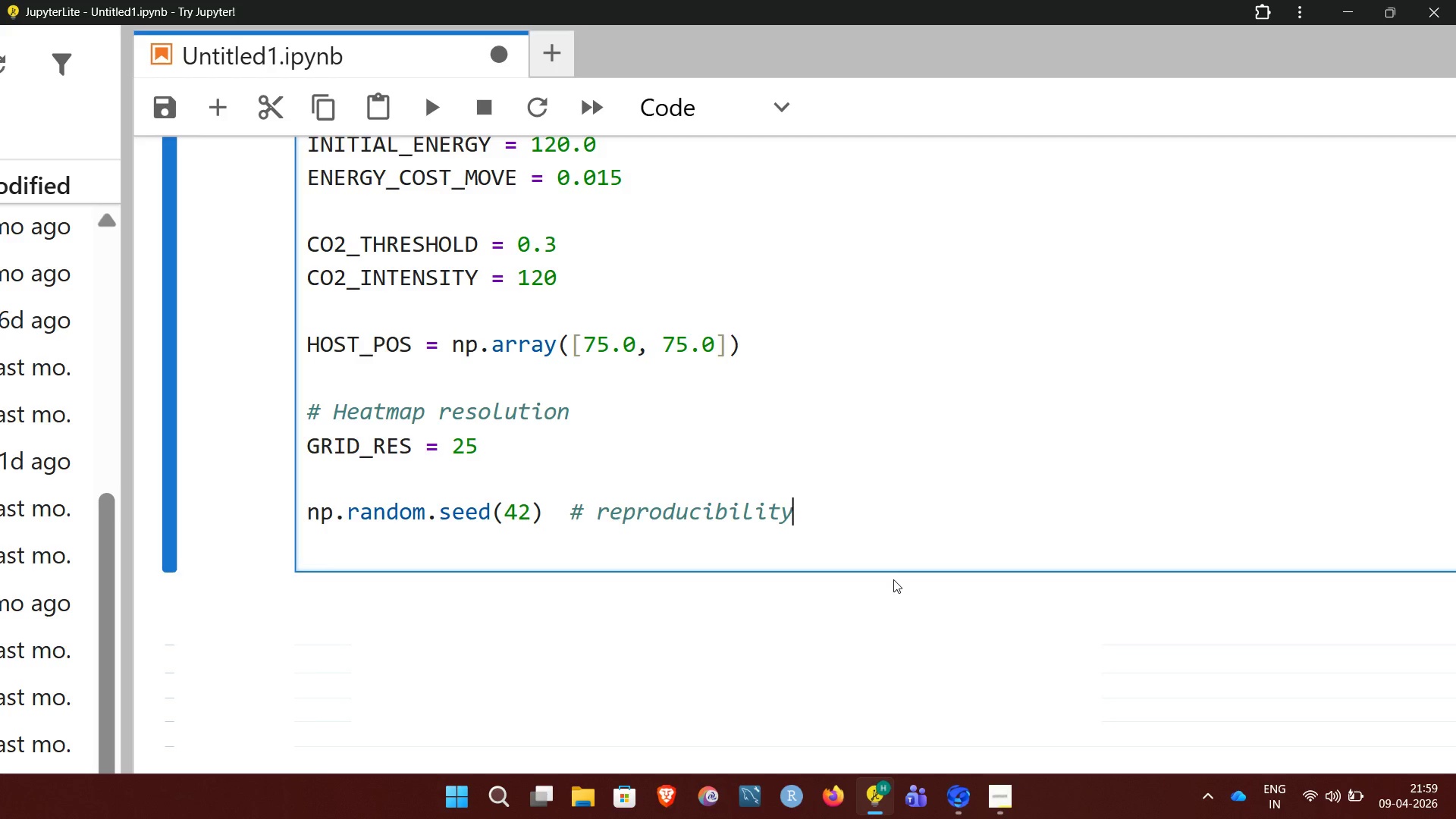 
key(Enter)
 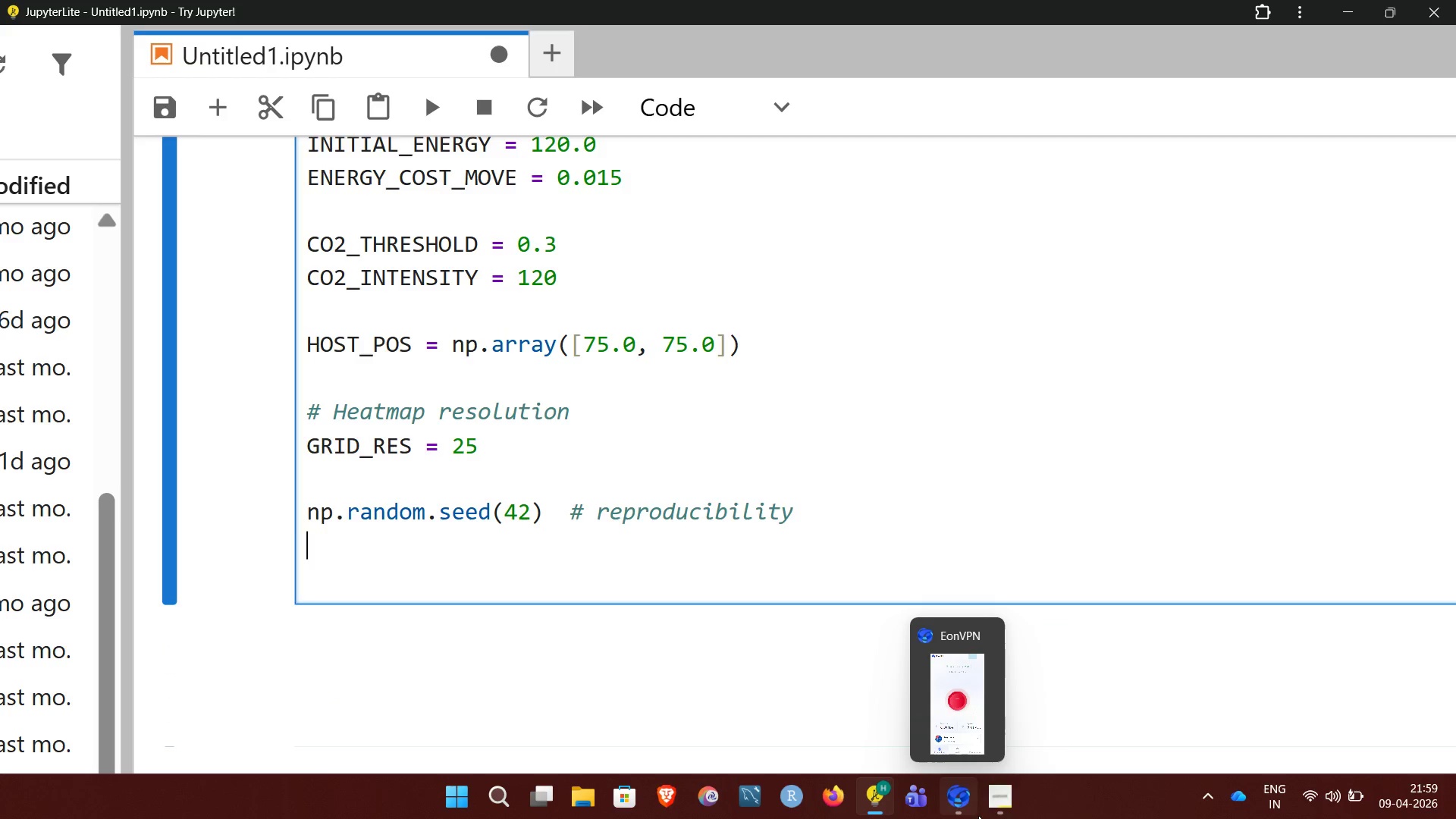 
left_click([996, 811])